 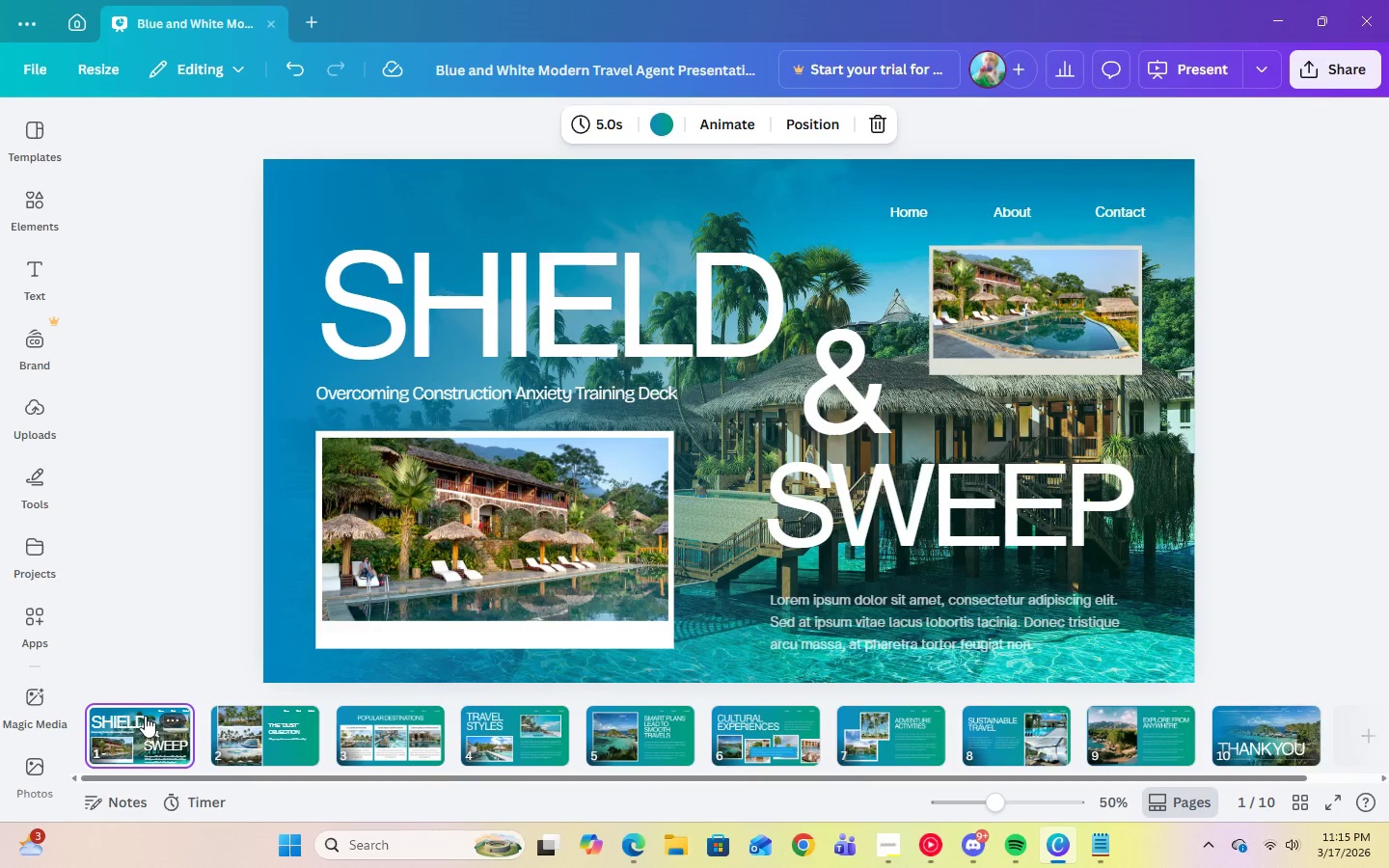 
left_click([825, 631])
 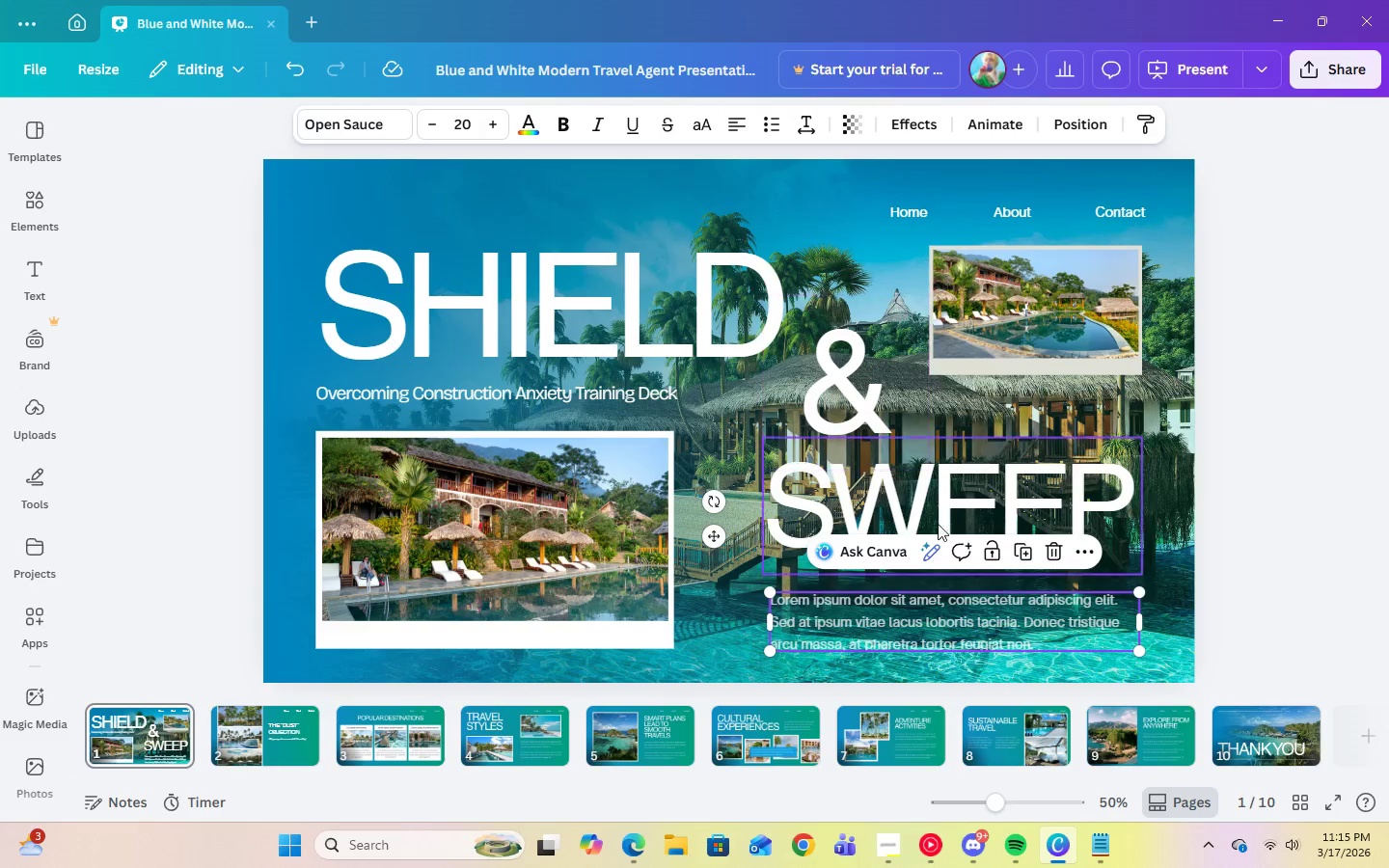 
left_click([1049, 558])
 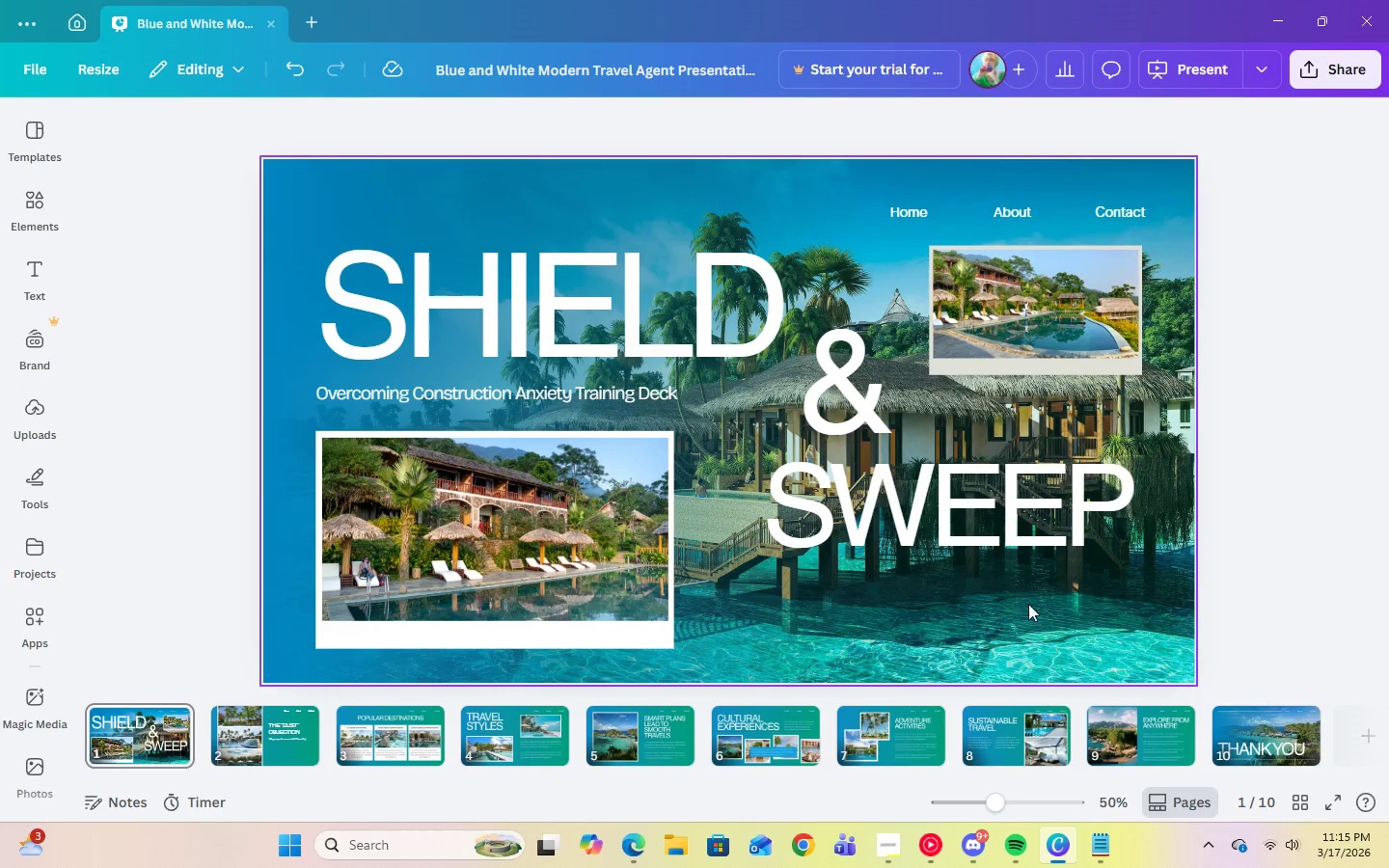 
left_click([999, 500])
 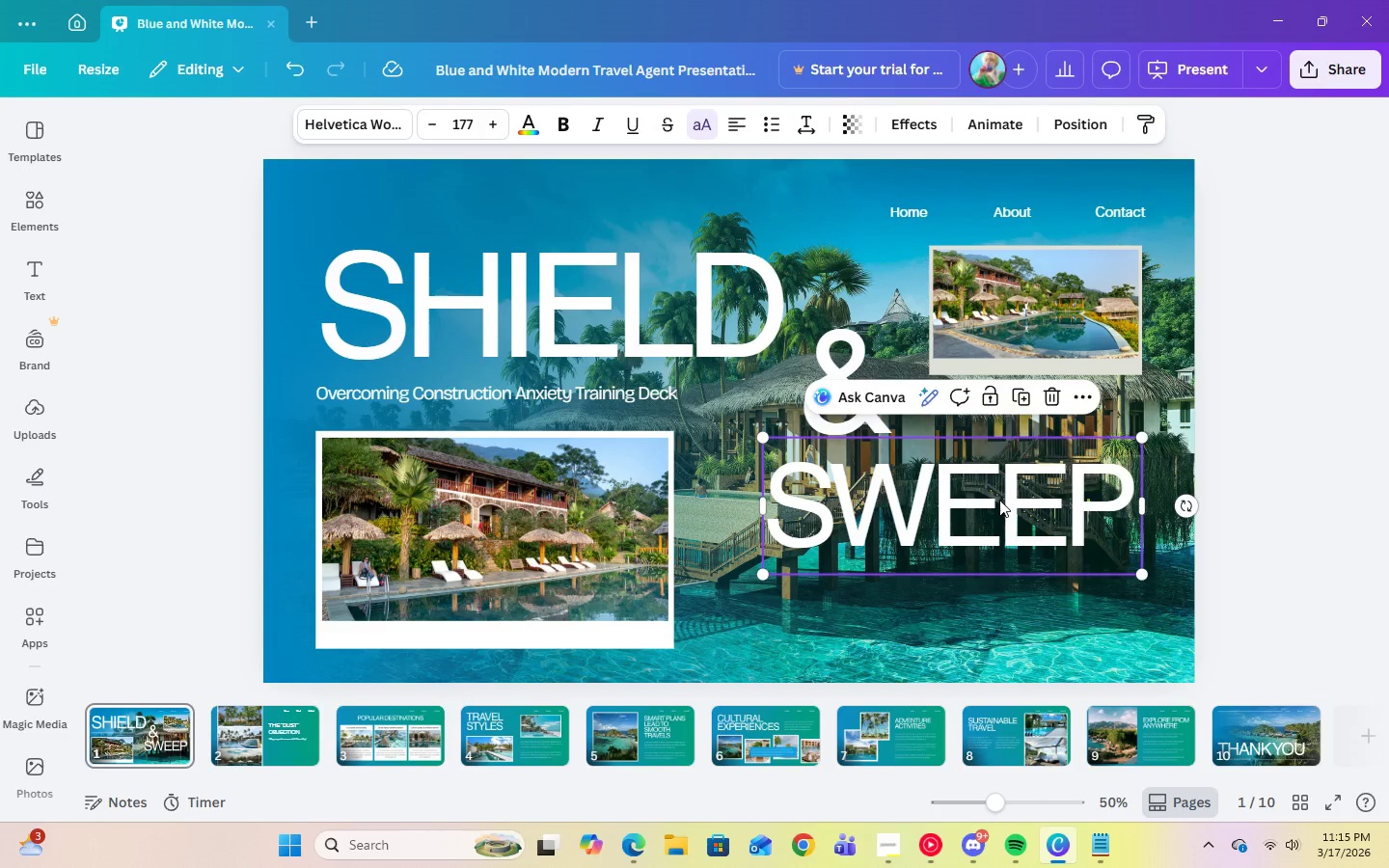 
left_click_drag(start_coordinate=[999, 500], to_coordinate=[1006, 556])
 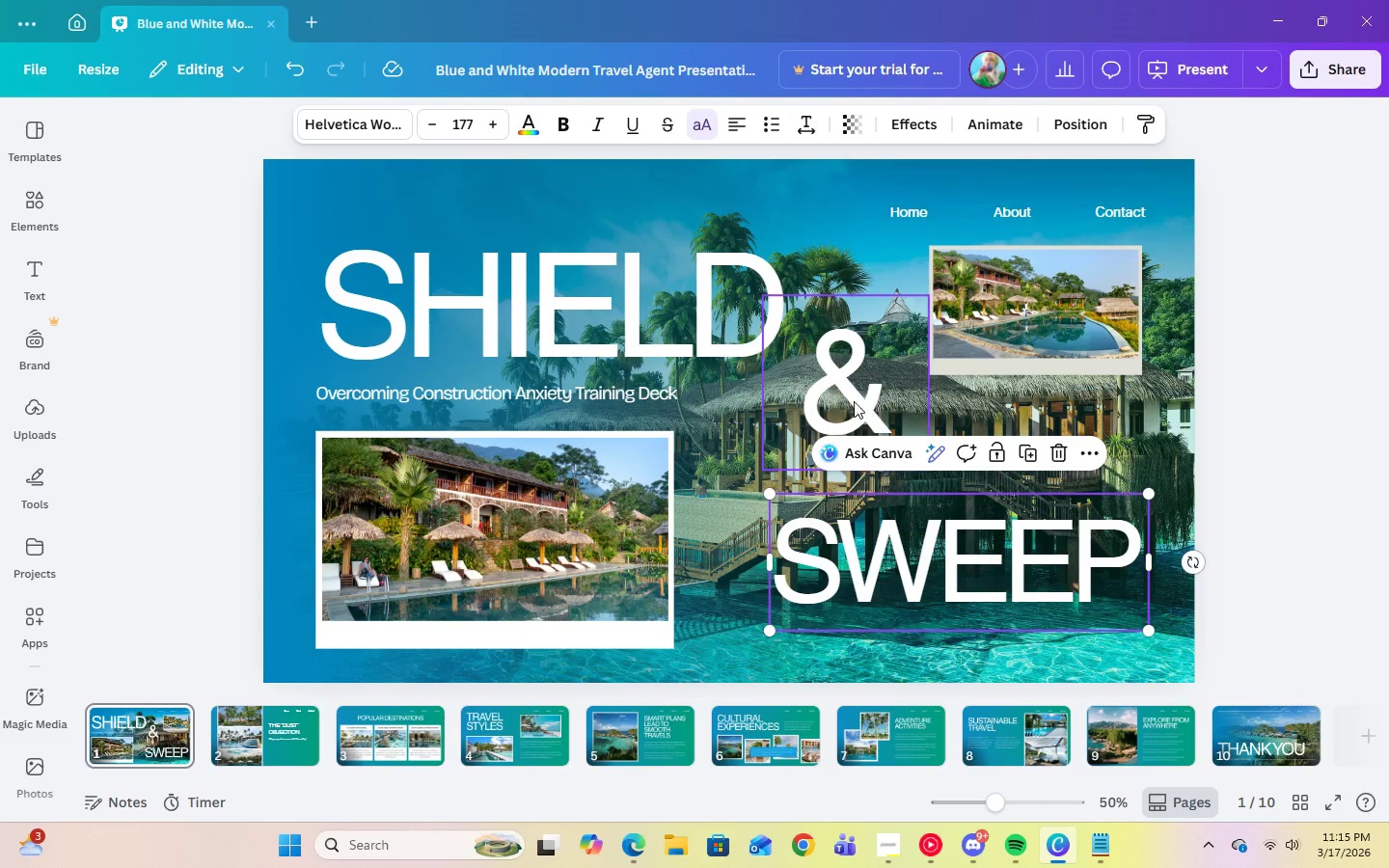 
left_click_drag(start_coordinate=[853, 400], to_coordinate=[859, 425])
 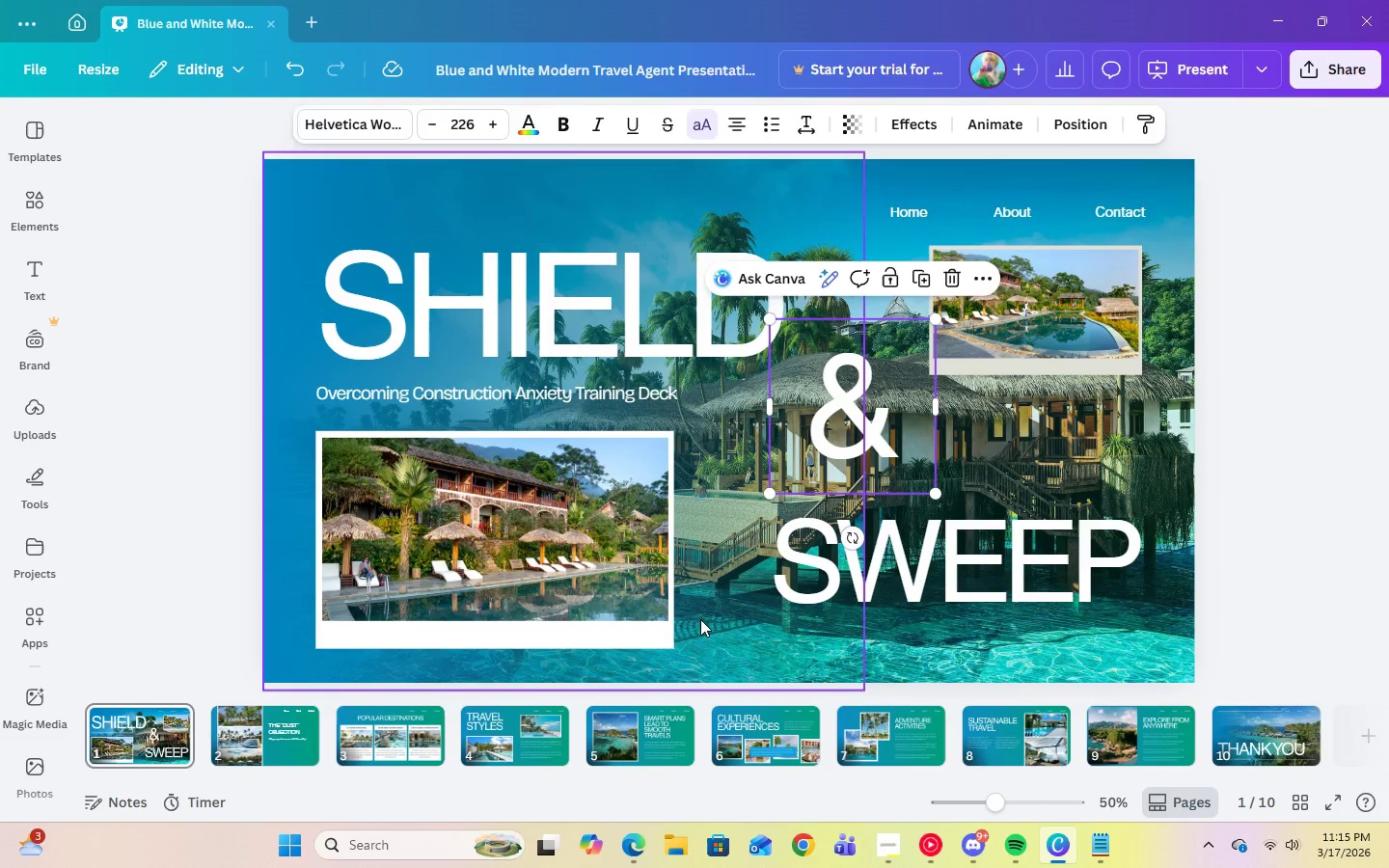 
left_click([700, 619])
 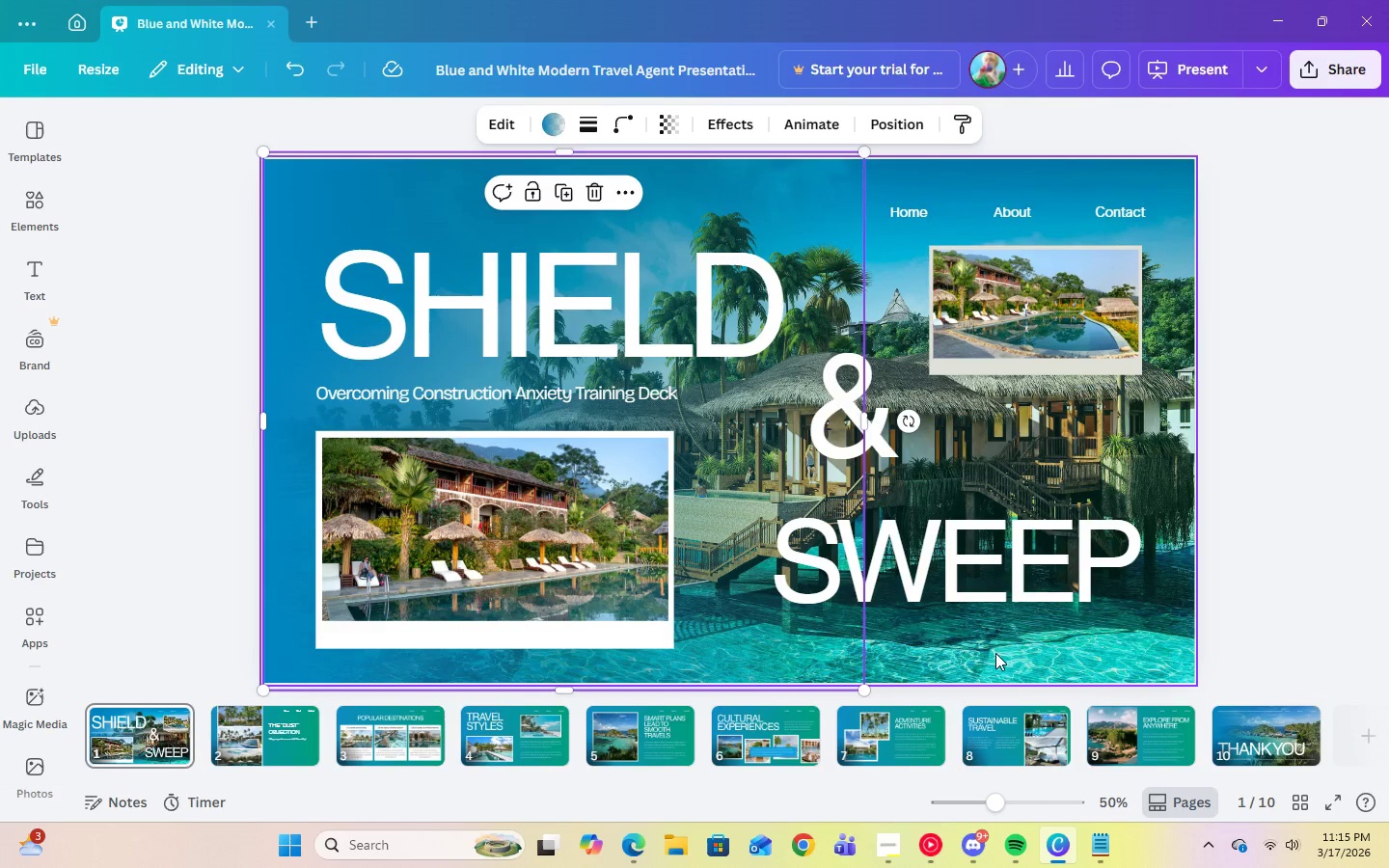 
left_click([1003, 654])
 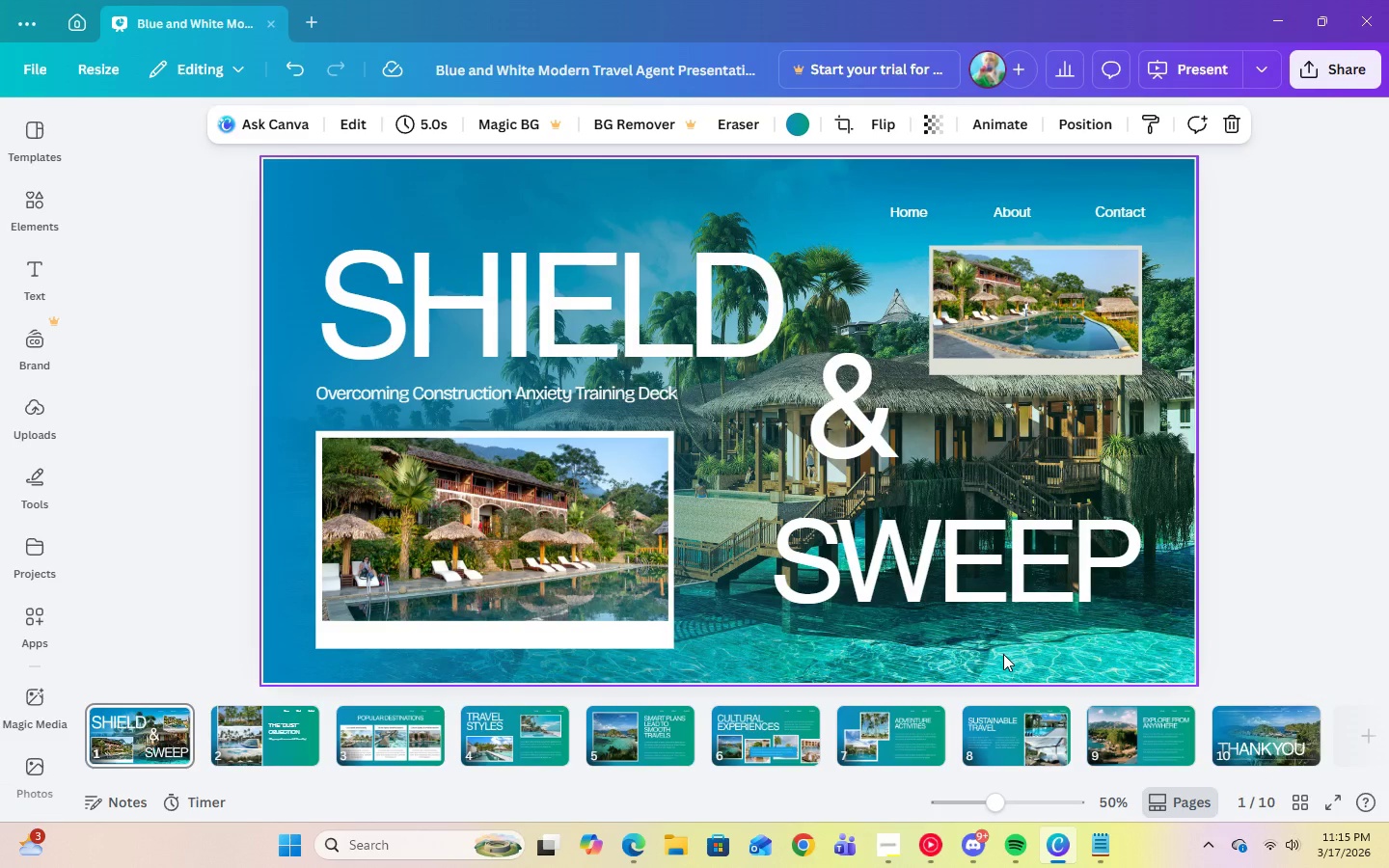 
left_click([885, 443])
 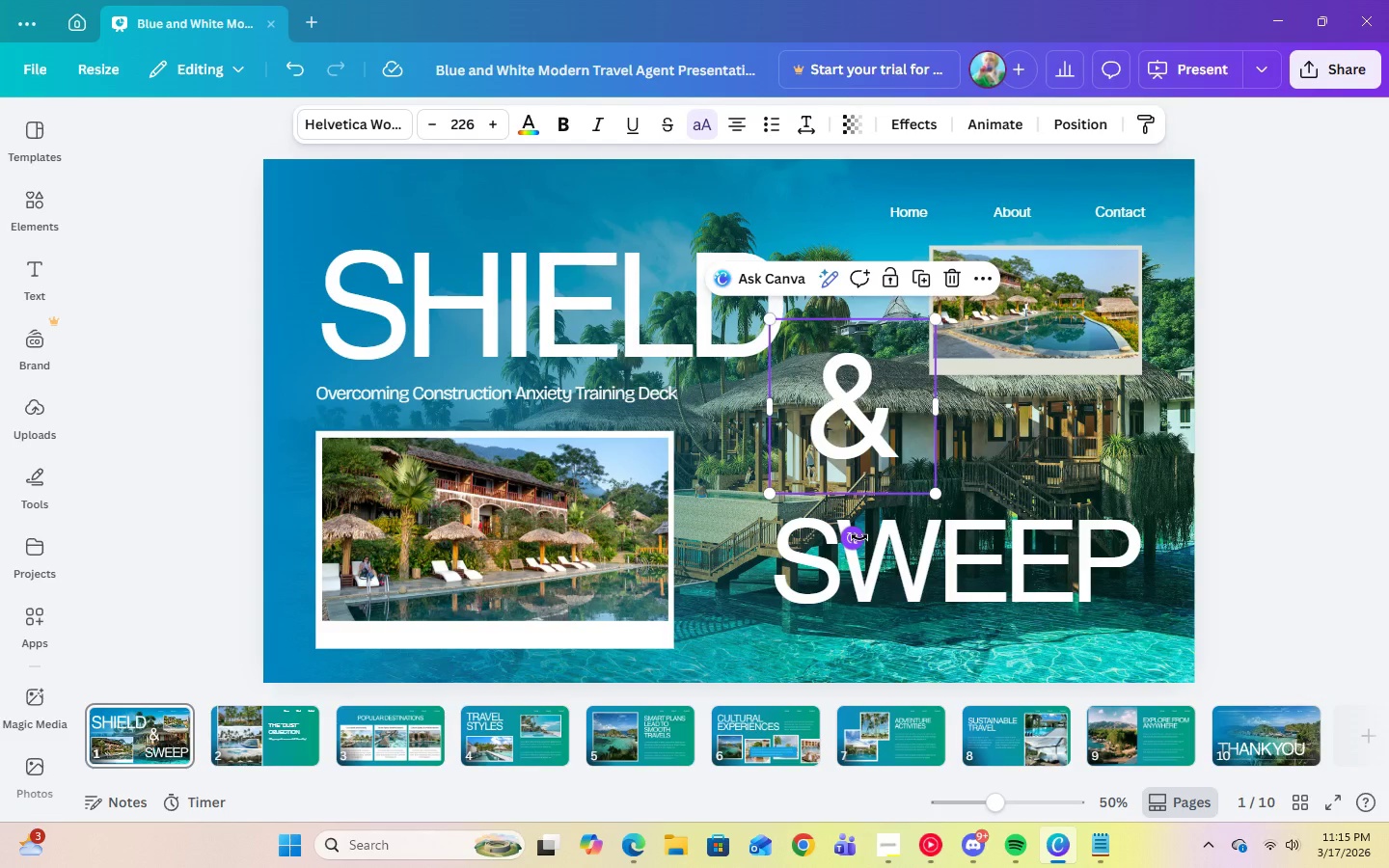 
left_click_drag(start_coordinate=[859, 537], to_coordinate=[698, 494])
 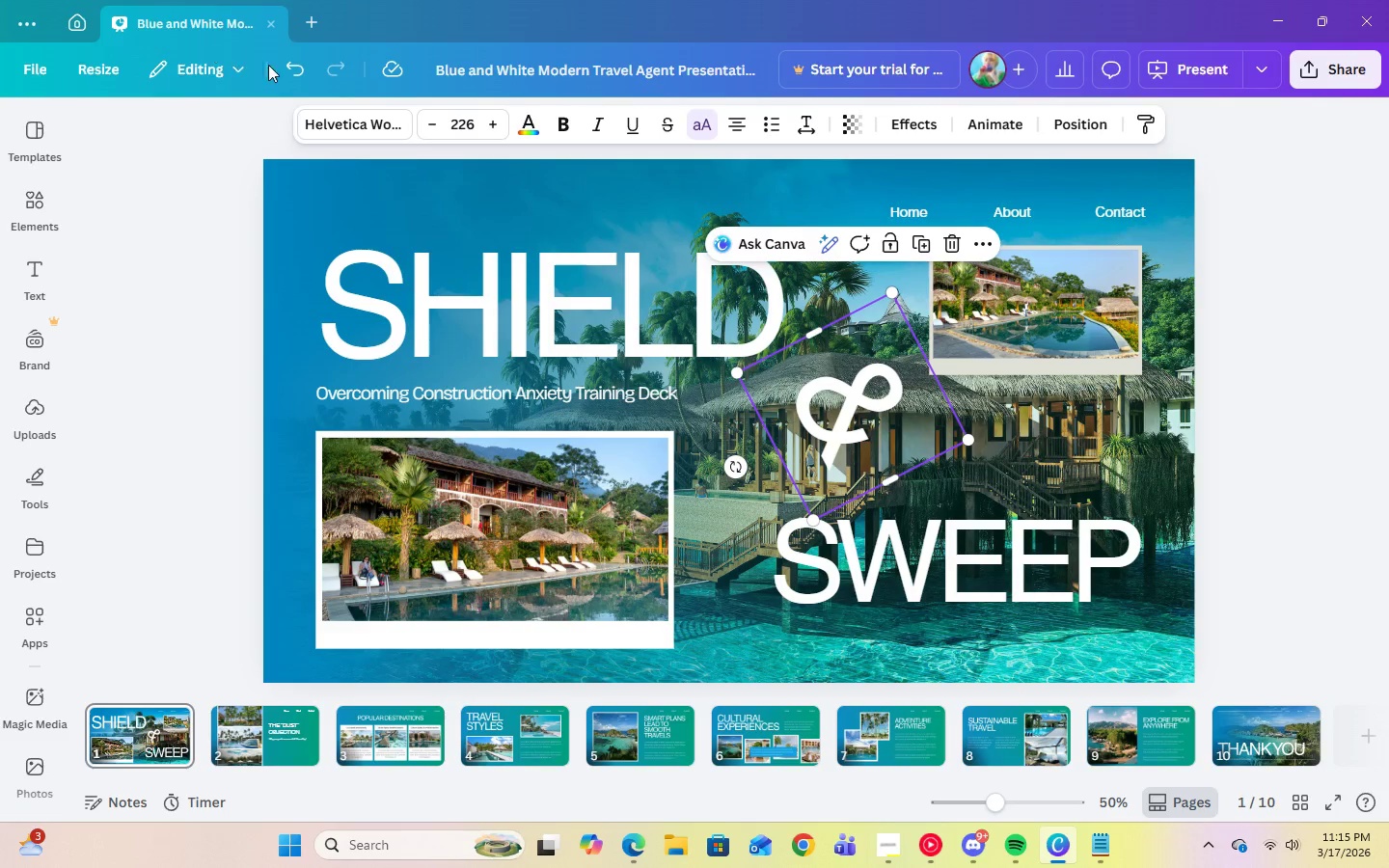 
left_click([288, 69])
 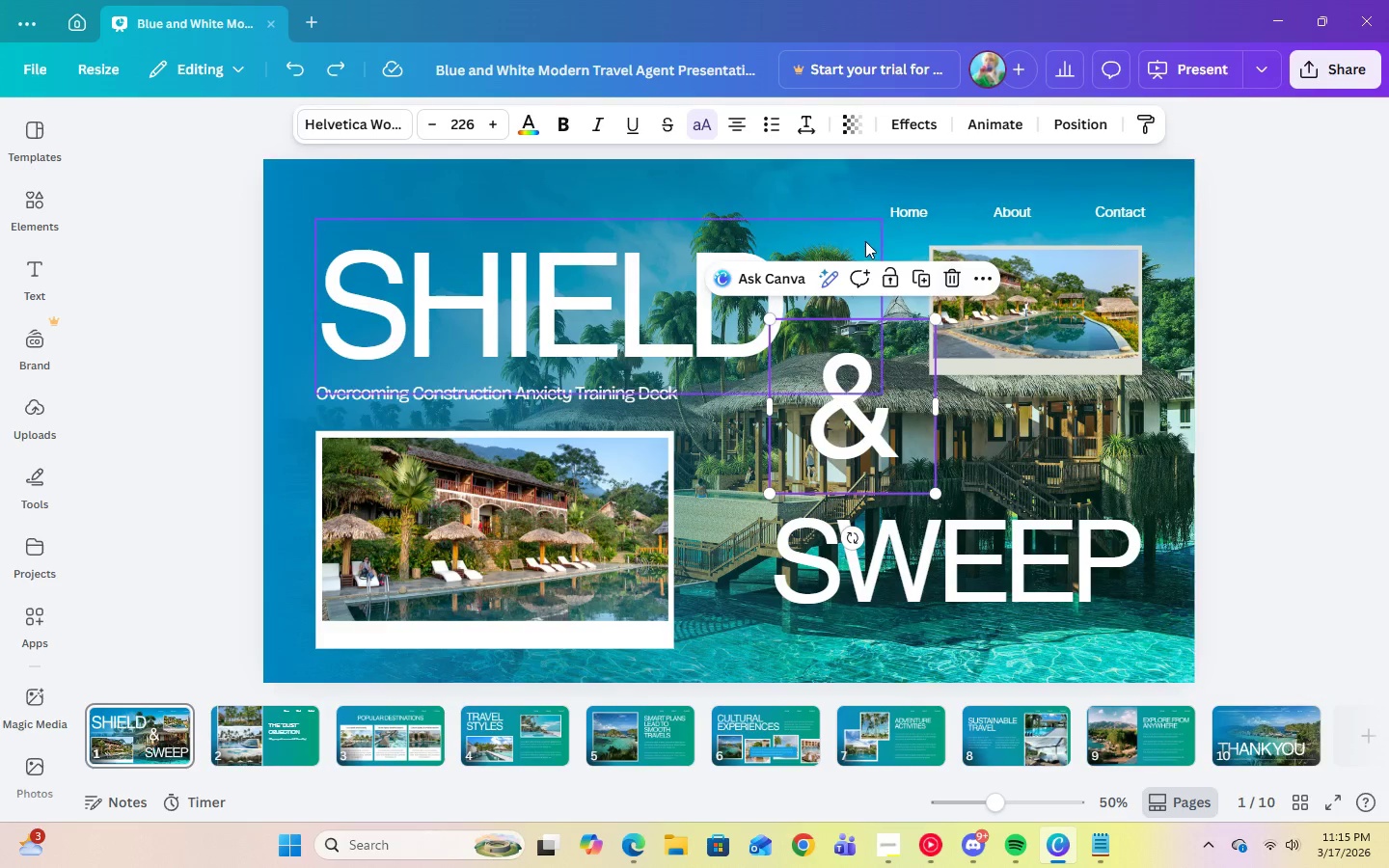 
left_click([844, 204])
 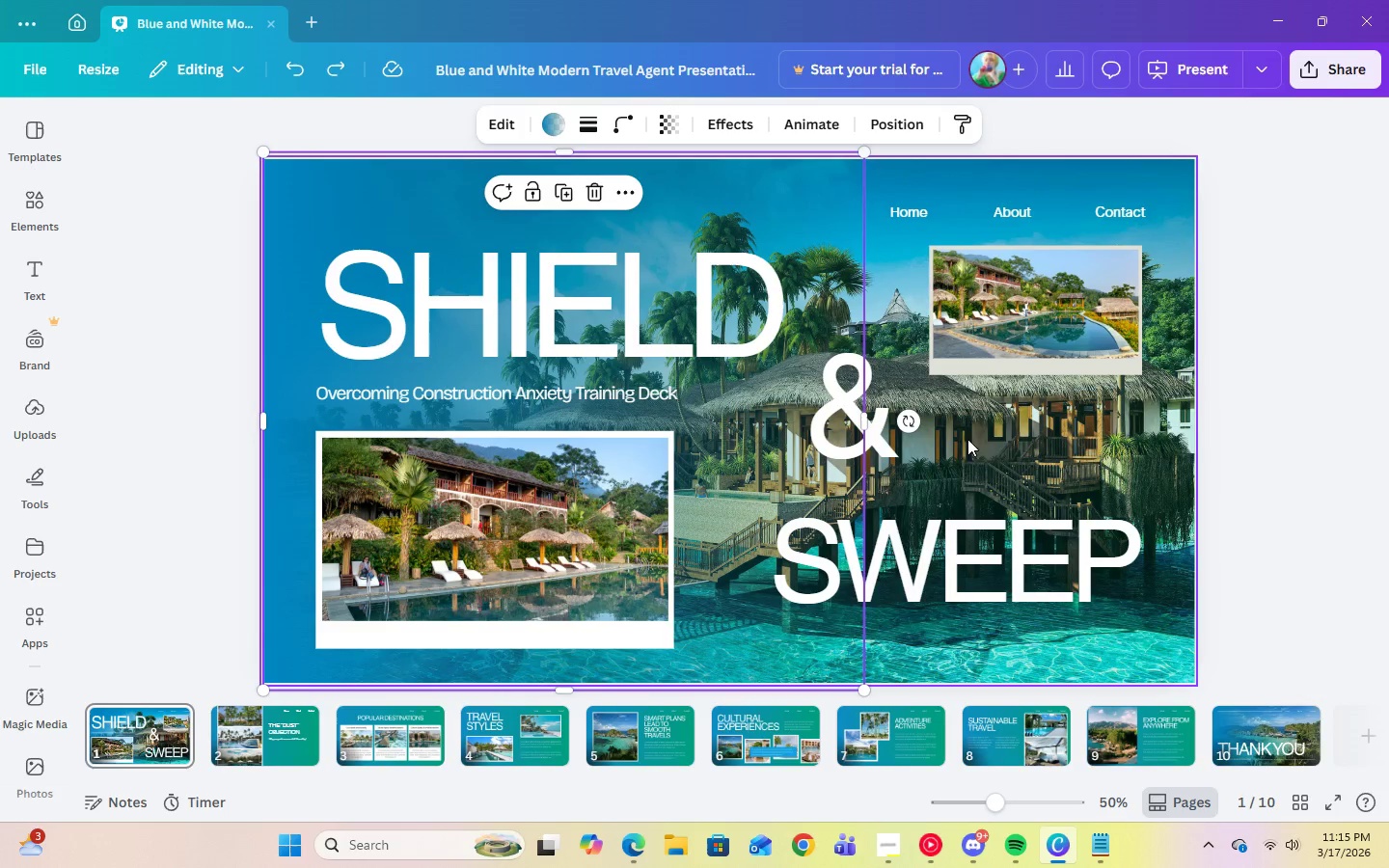 
left_click([1007, 443])
 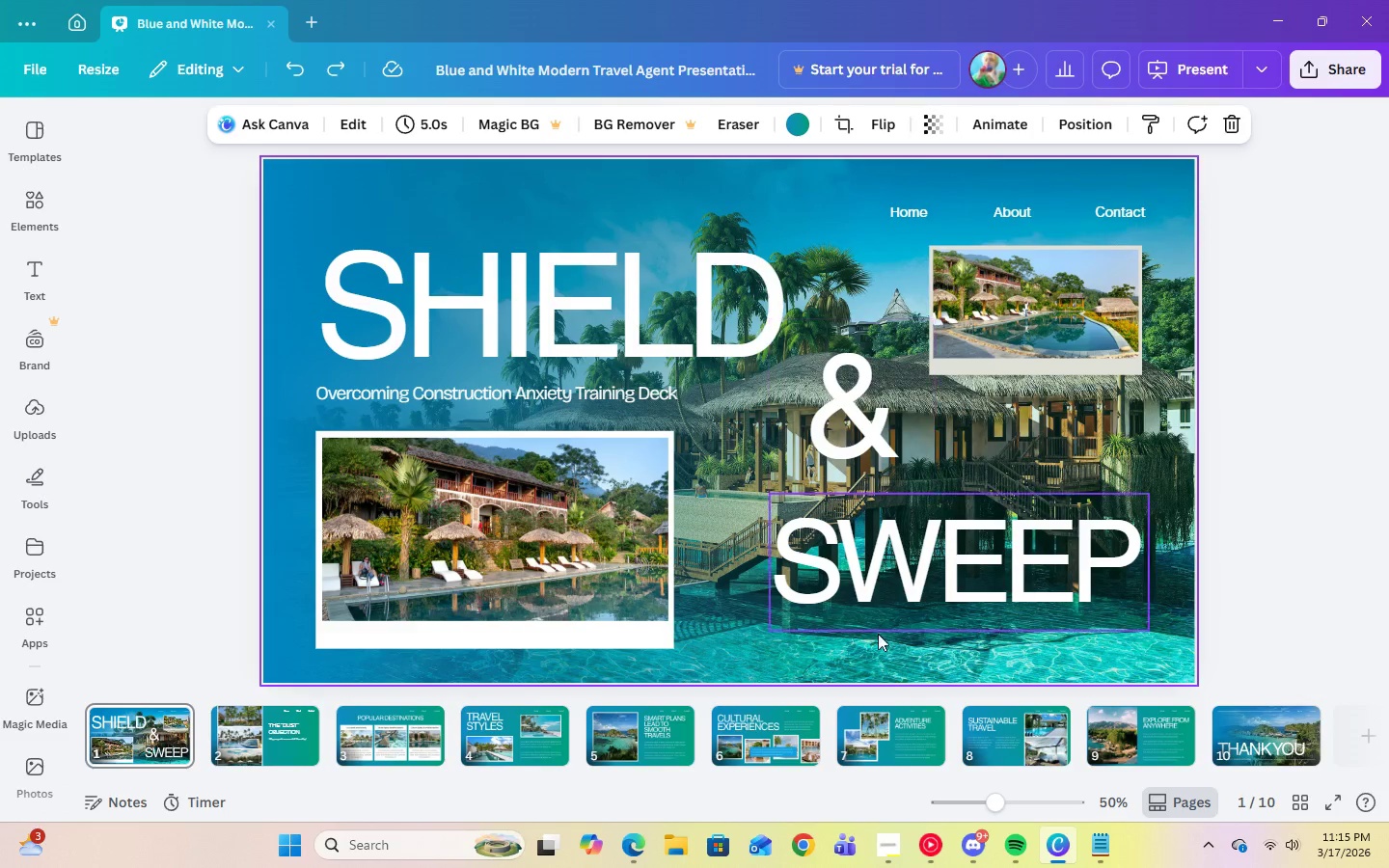 
left_click([885, 851])